 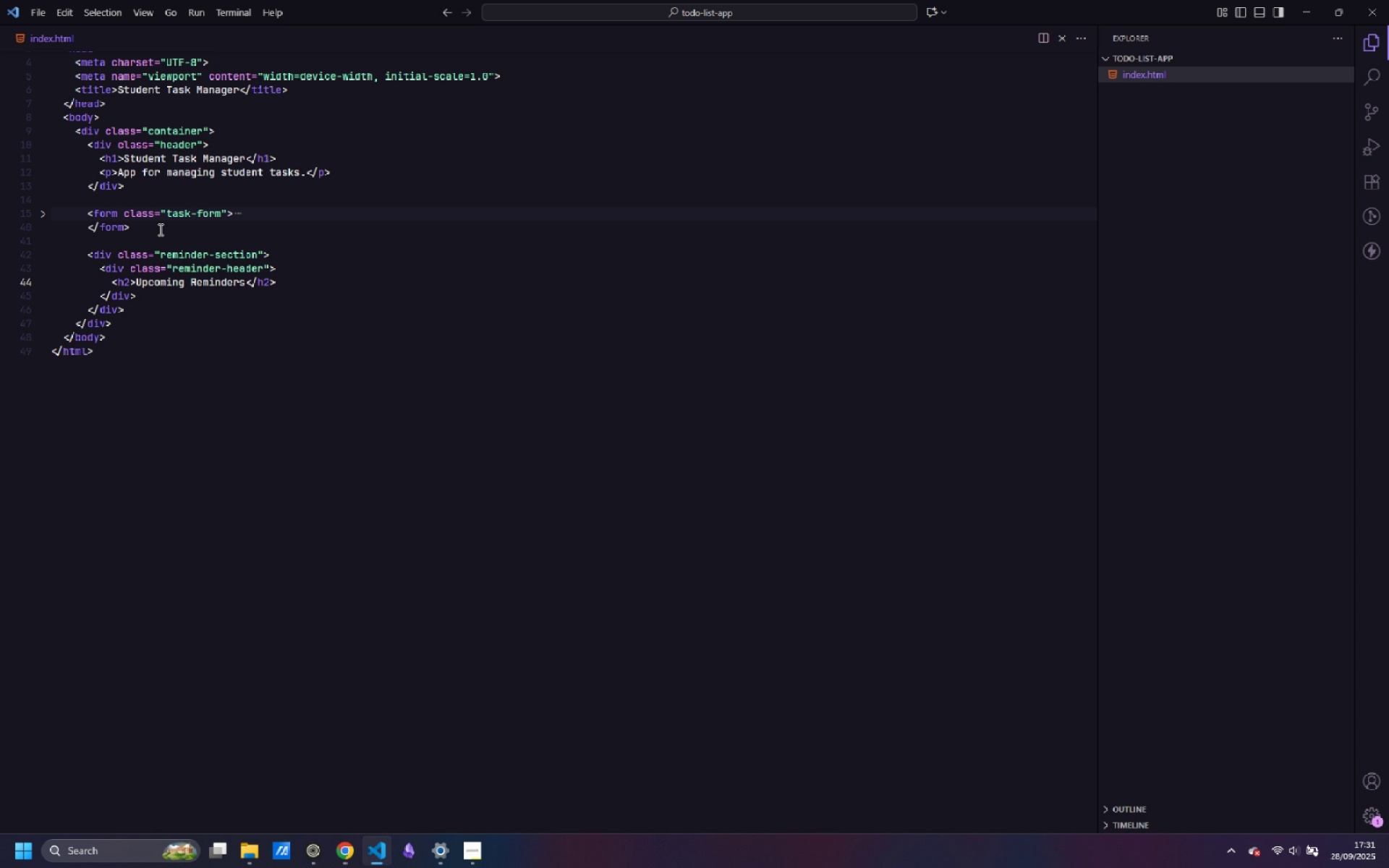 
key(ArrowRight)
 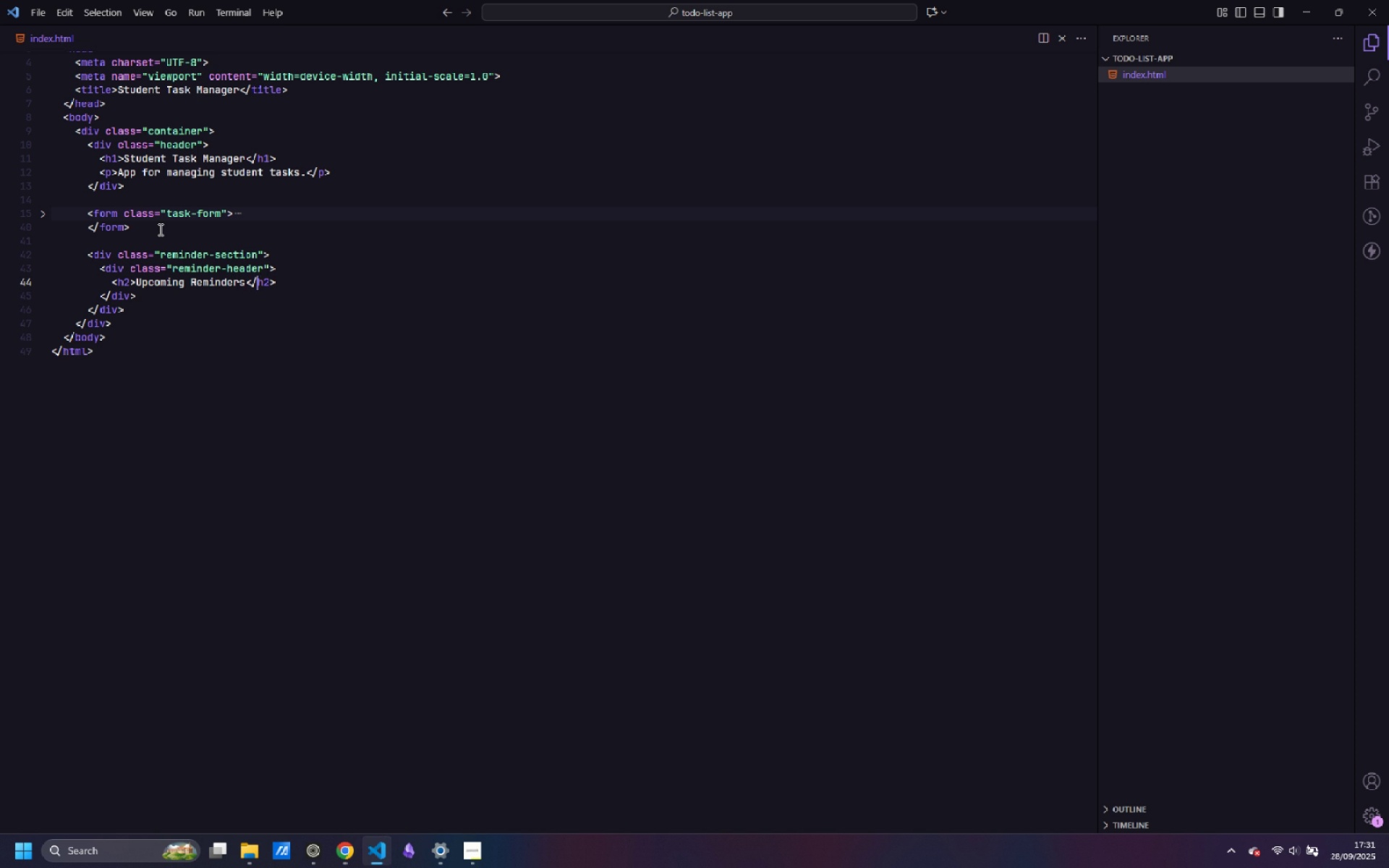 
key(ArrowRight)
 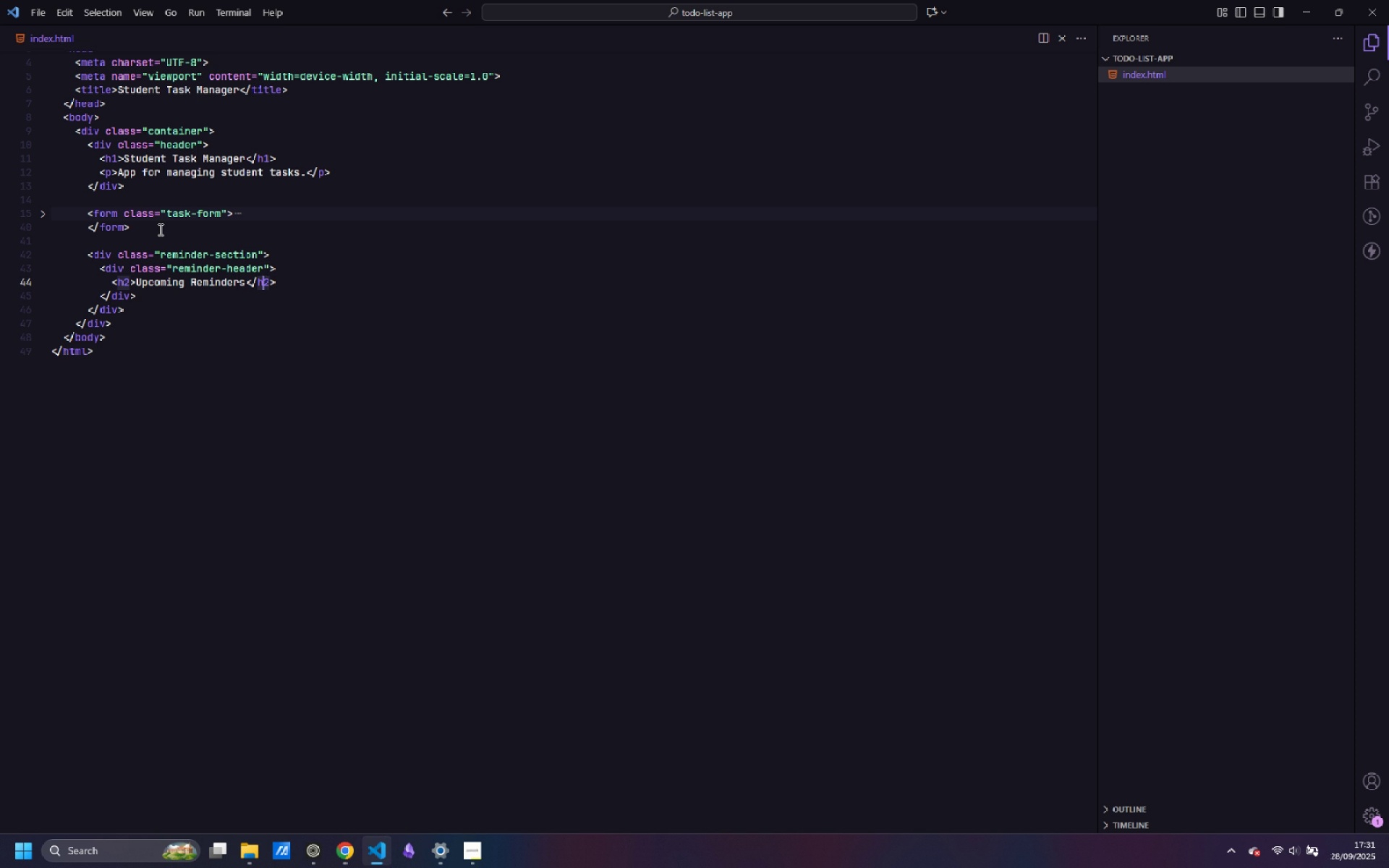 
key(ArrowRight)
 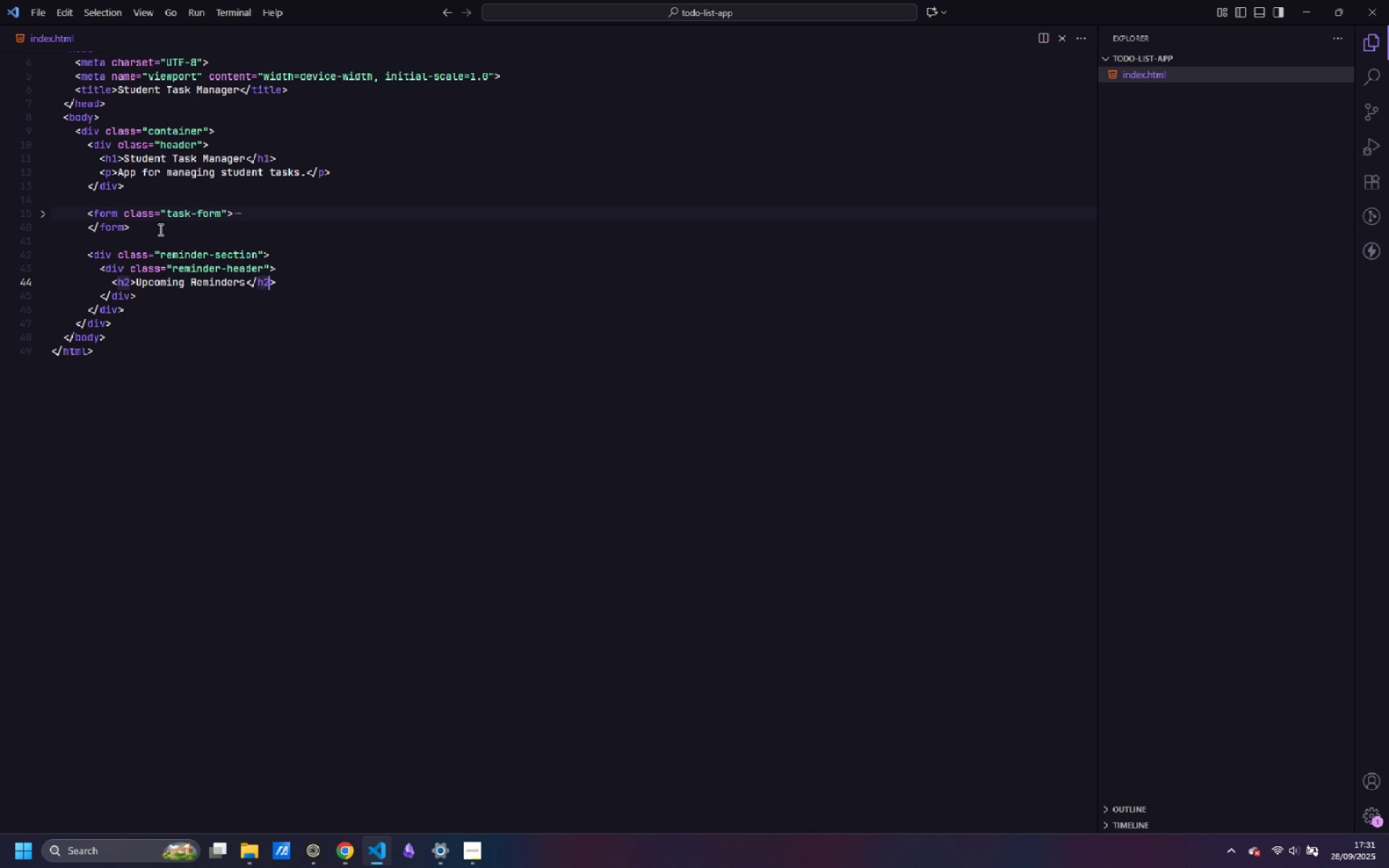 
key(ArrowRight)
 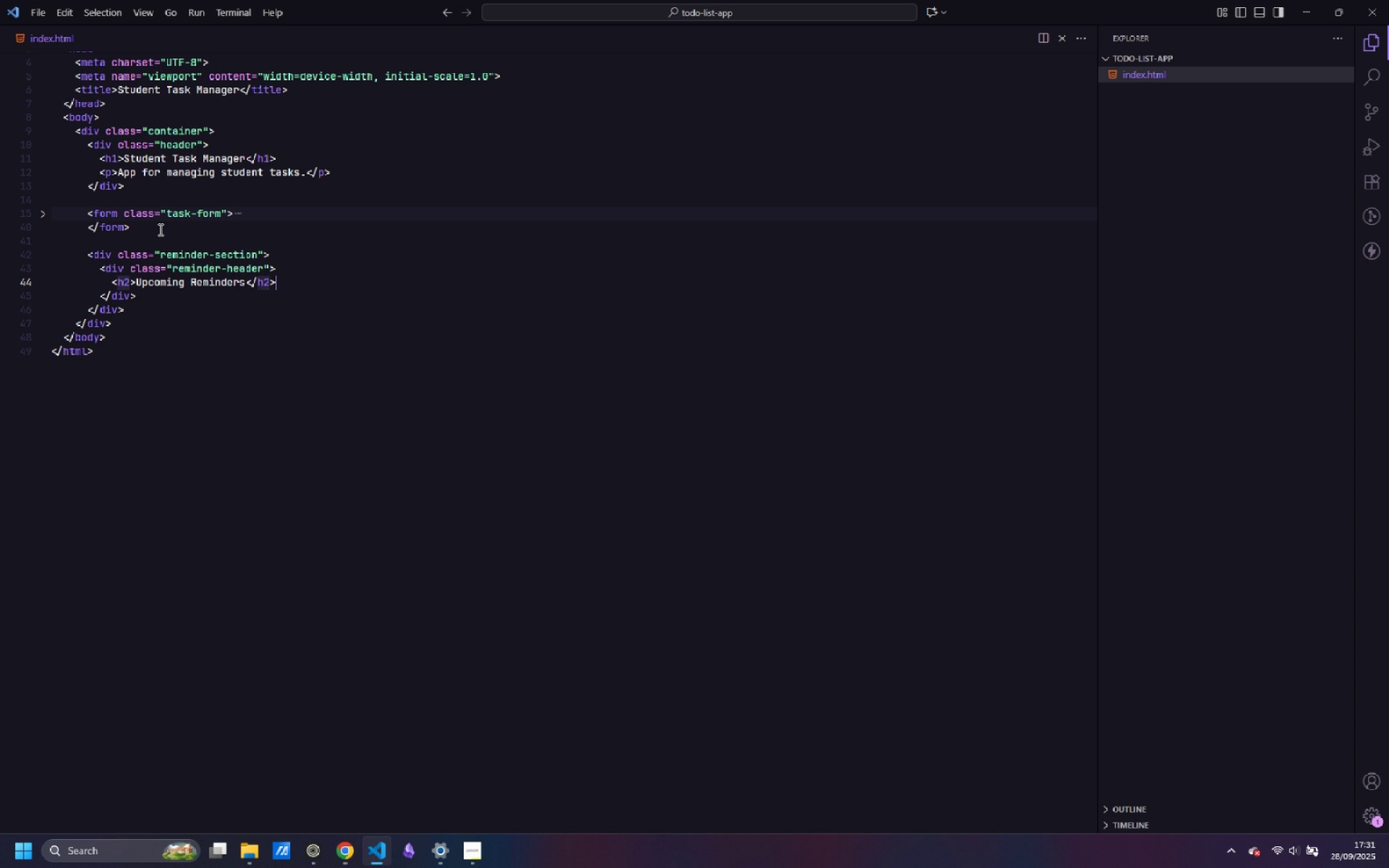 
key(ArrowRight)
 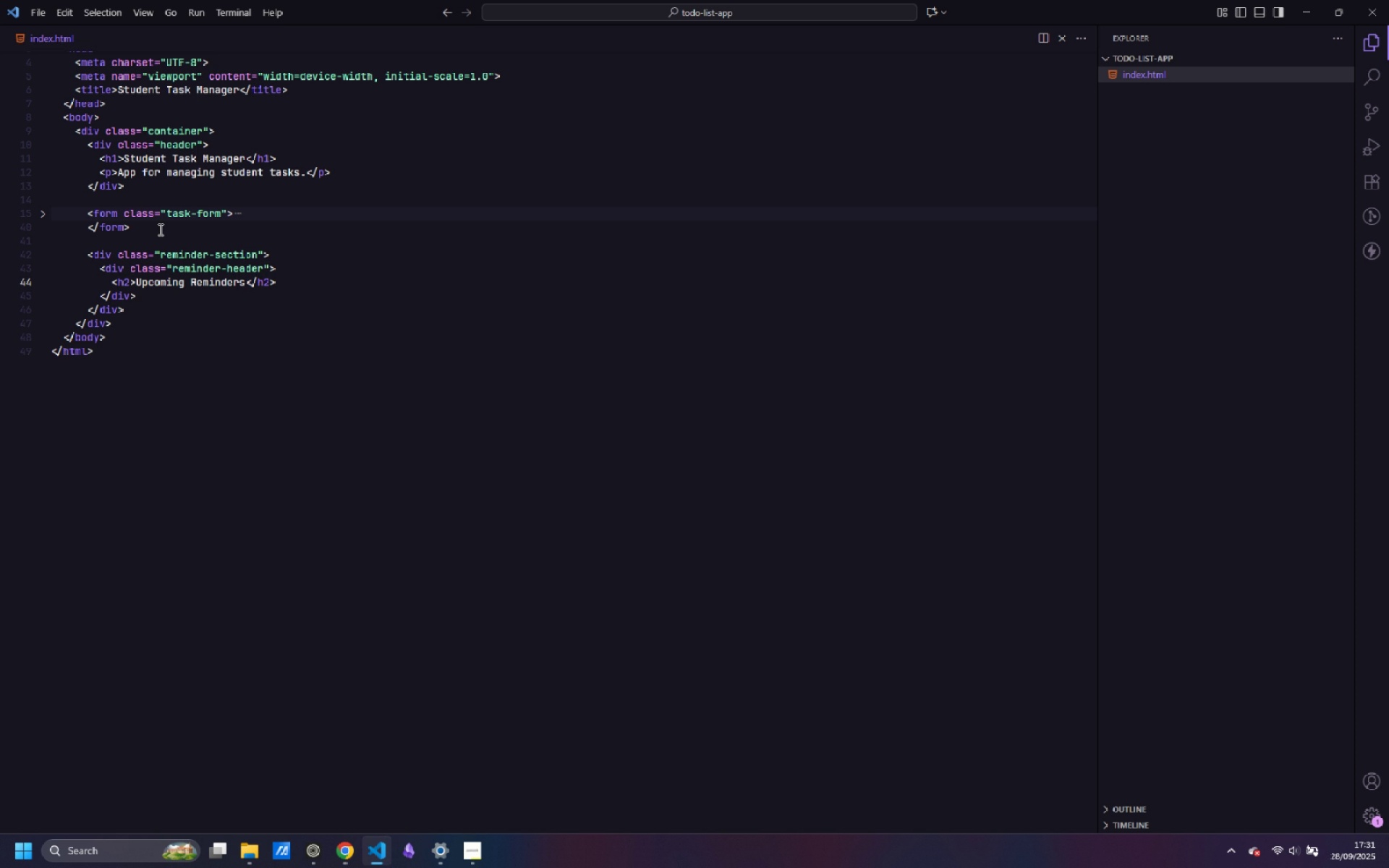 
key(ArrowDown)
 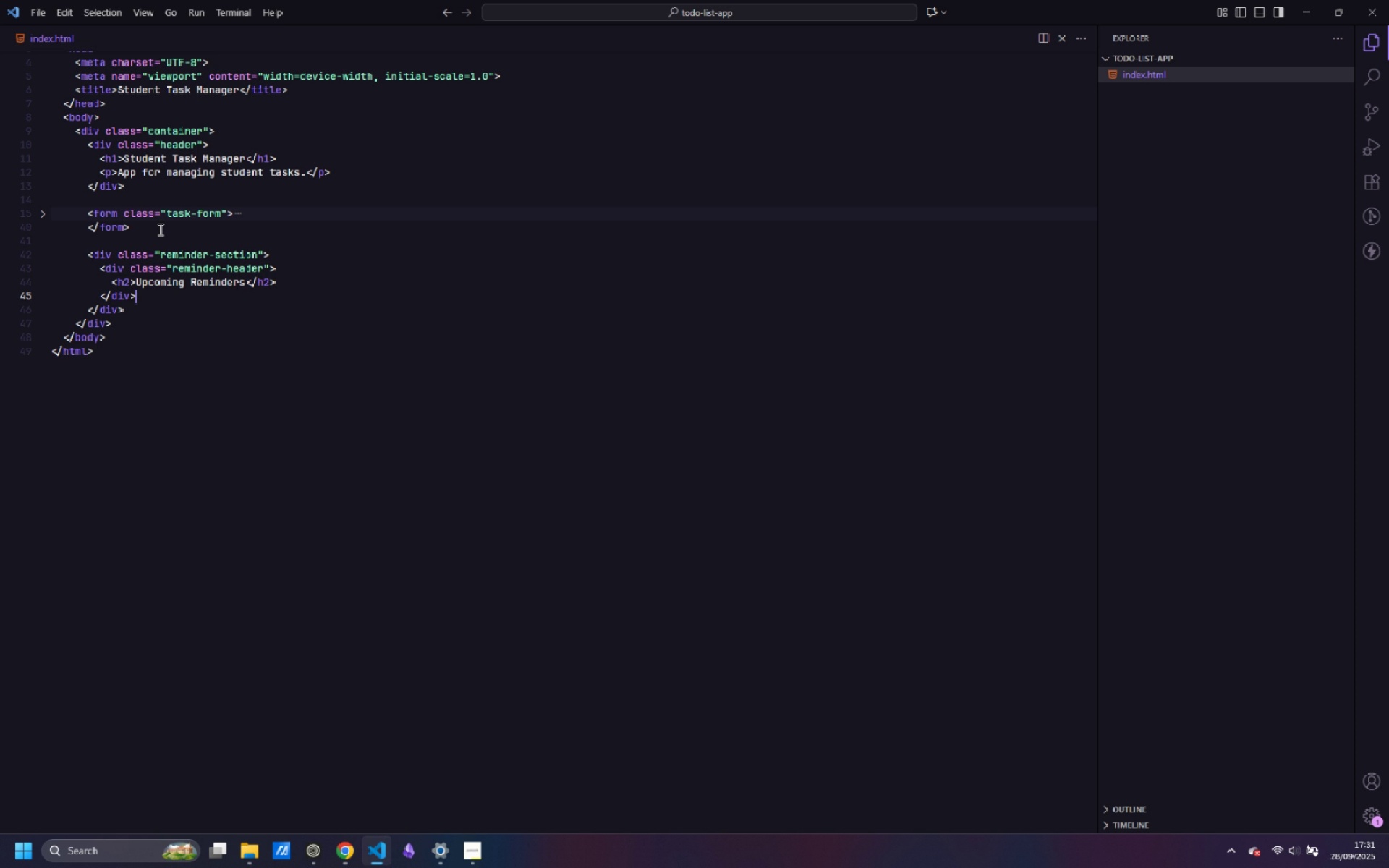 
key(Enter)